 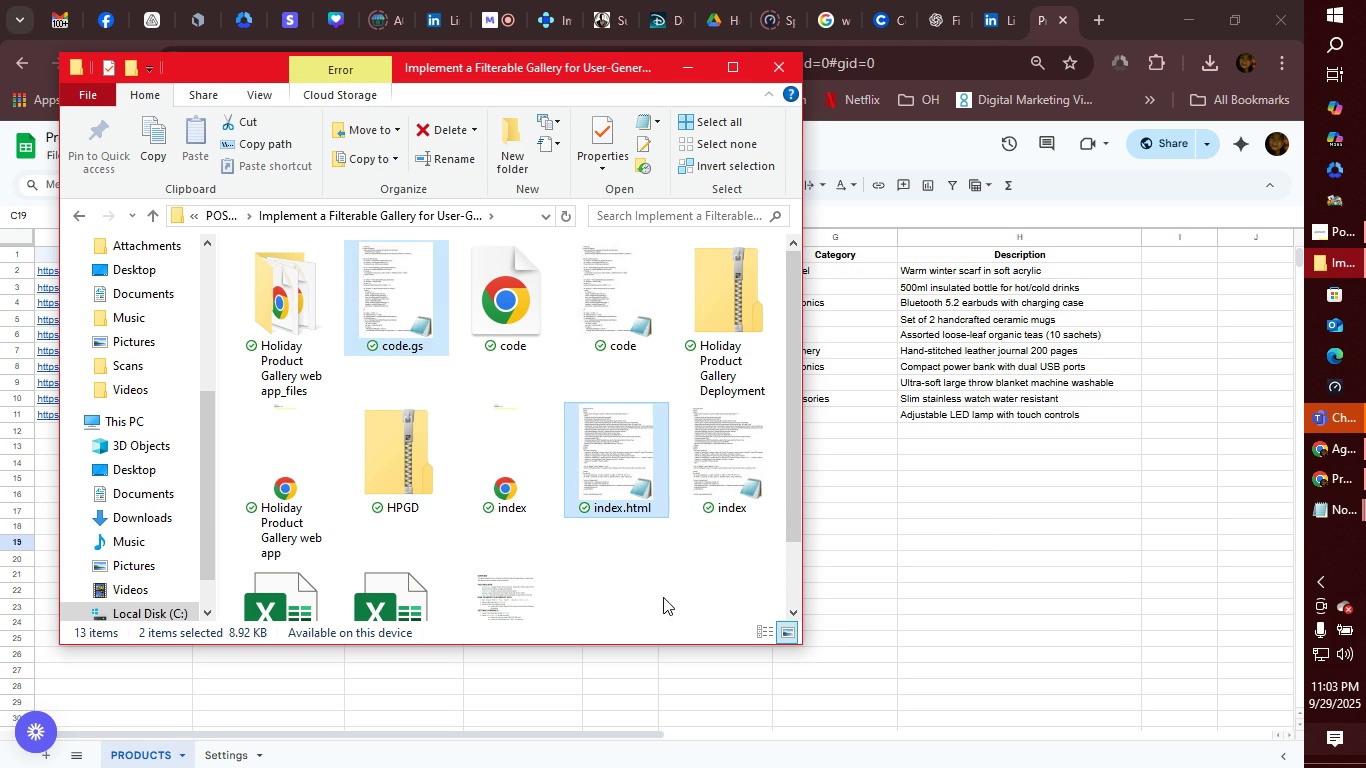 
scroll: coordinate [626, 583], scroll_direction: down, amount: 3.0
 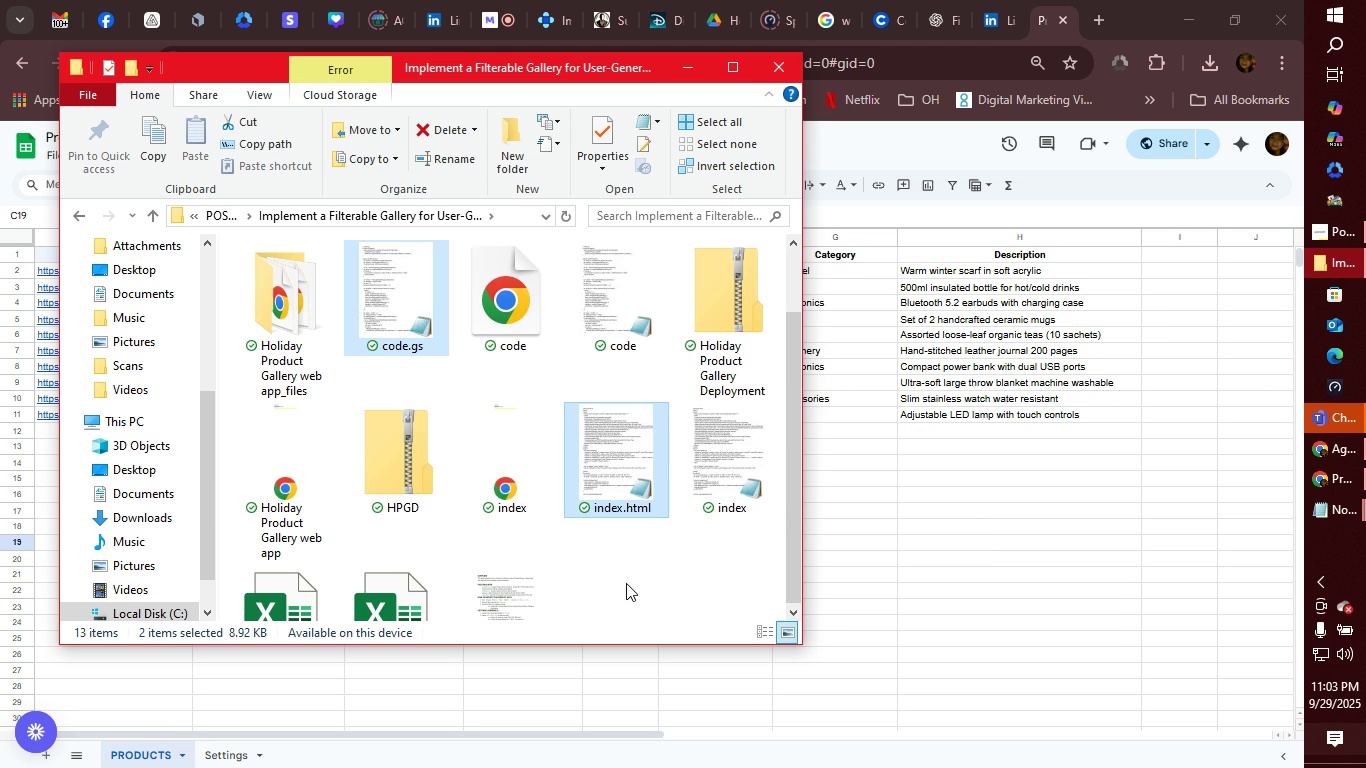 
scroll: coordinate [626, 583], scroll_direction: up, amount: 1.0
 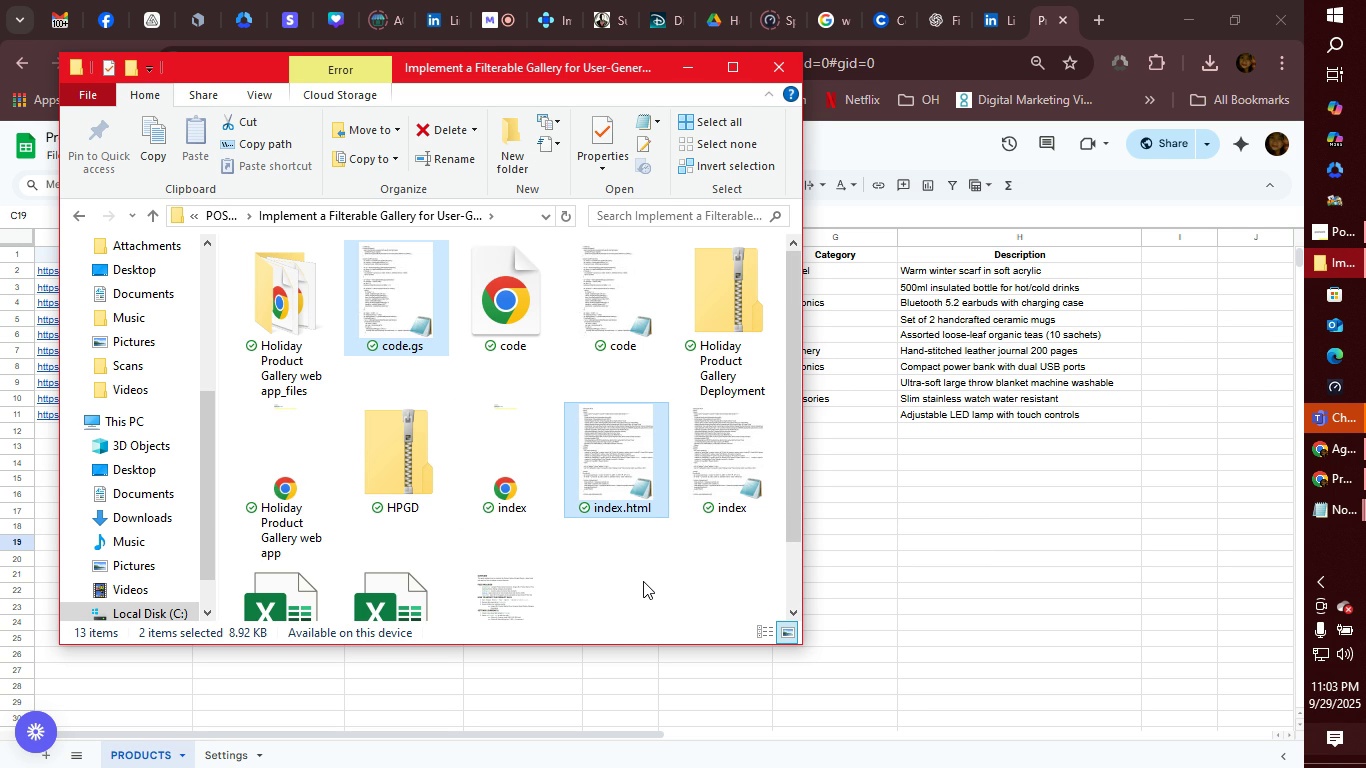 
wait(5.42)
 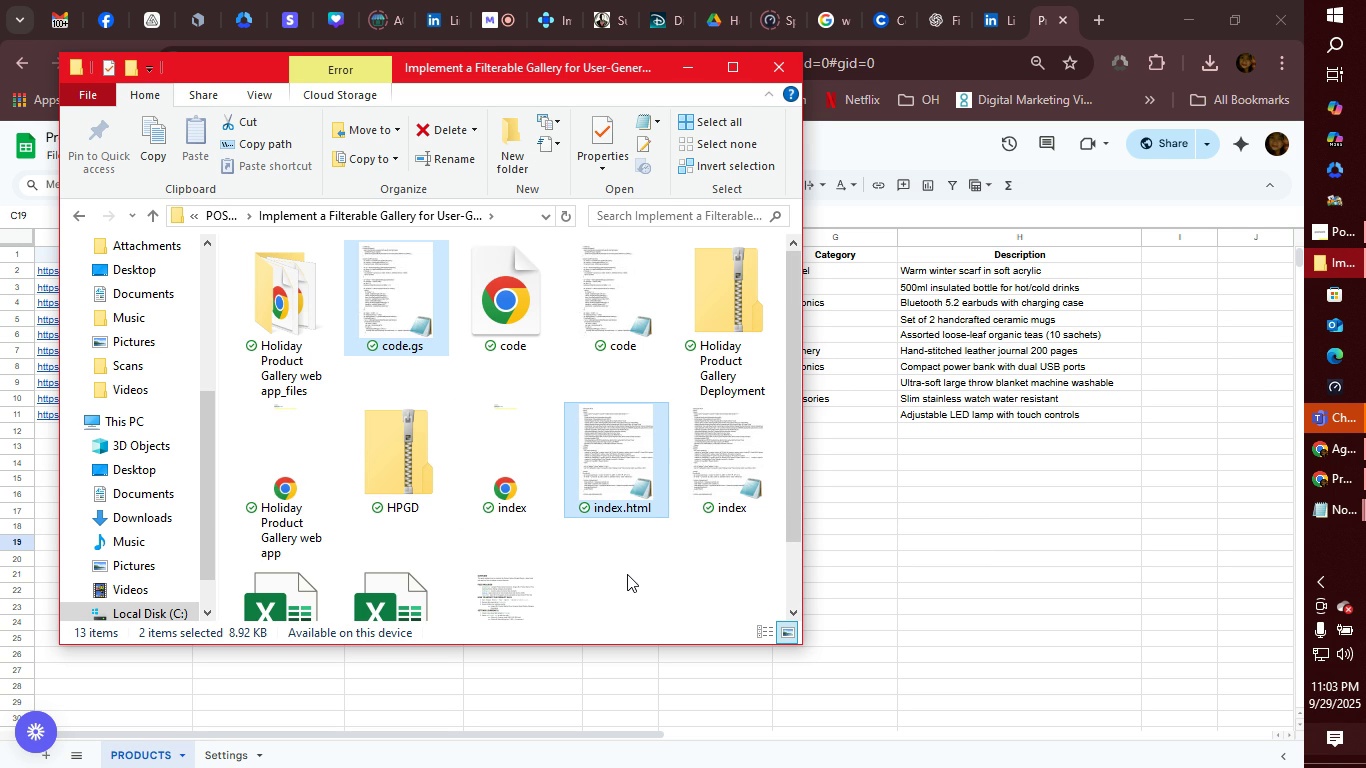 
left_click([440, 131])
 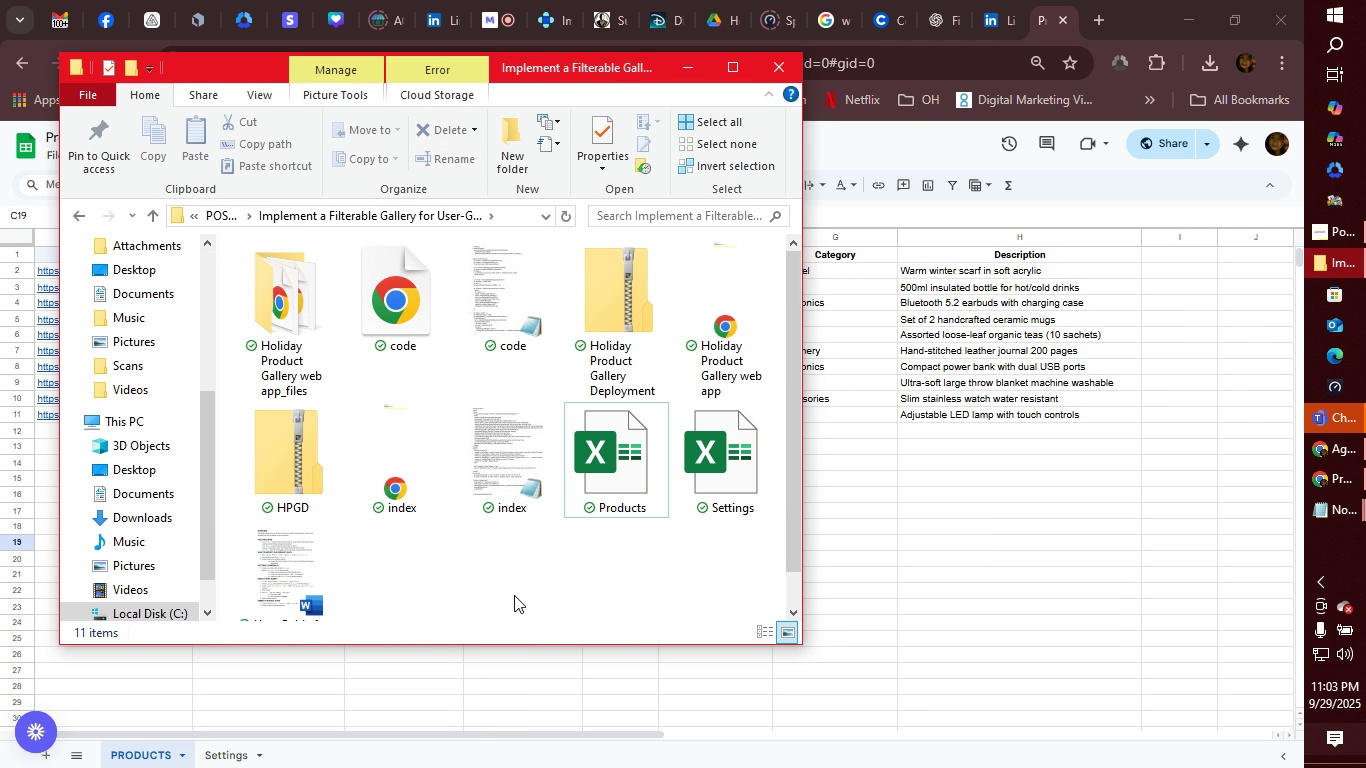 
left_click([514, 595])
 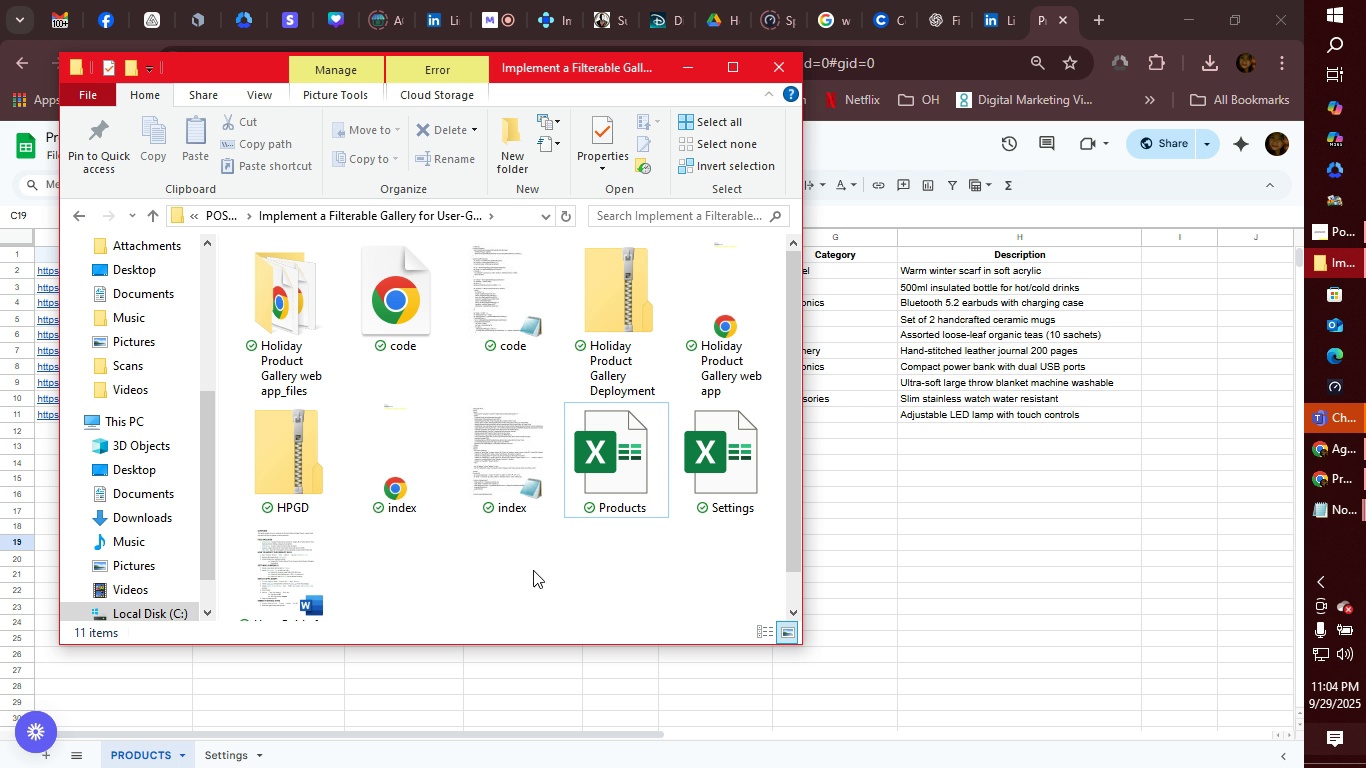 
wait(5.19)
 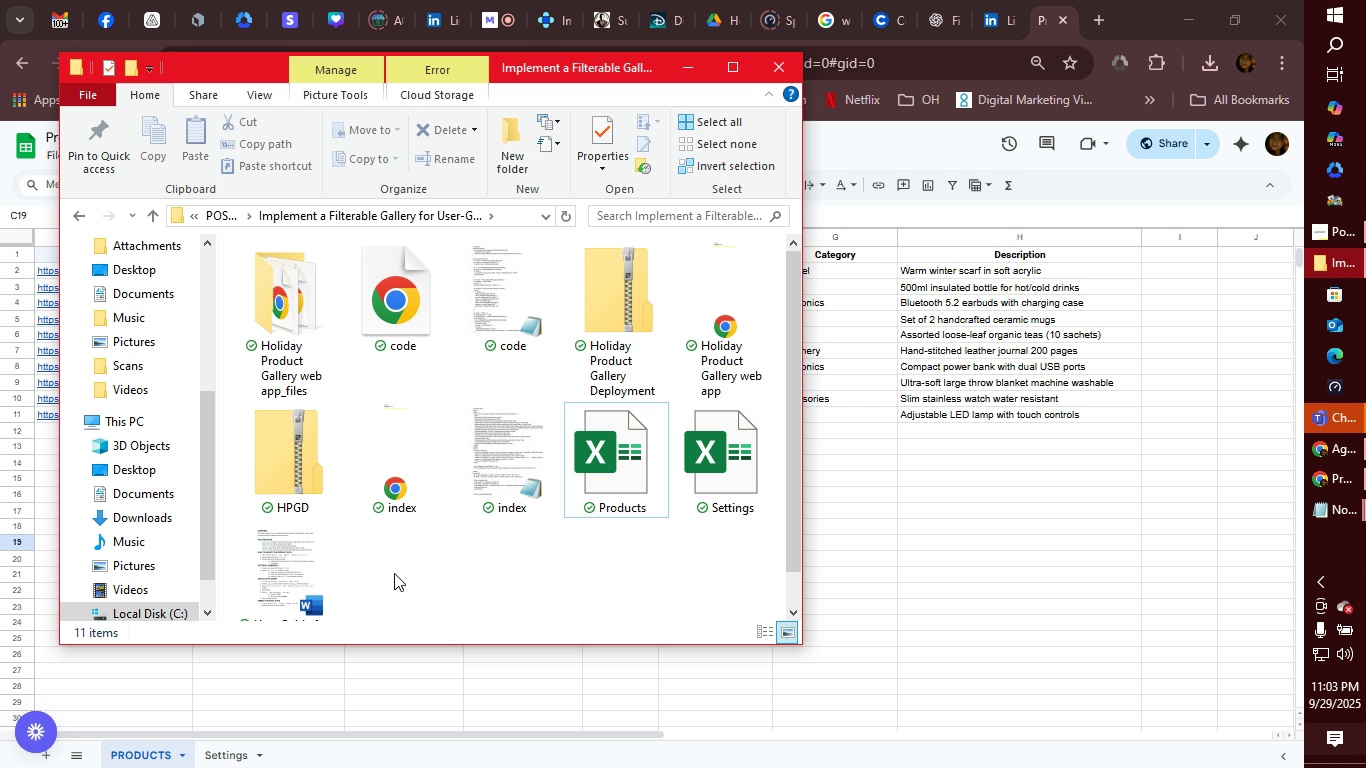 
left_click([630, 307])
 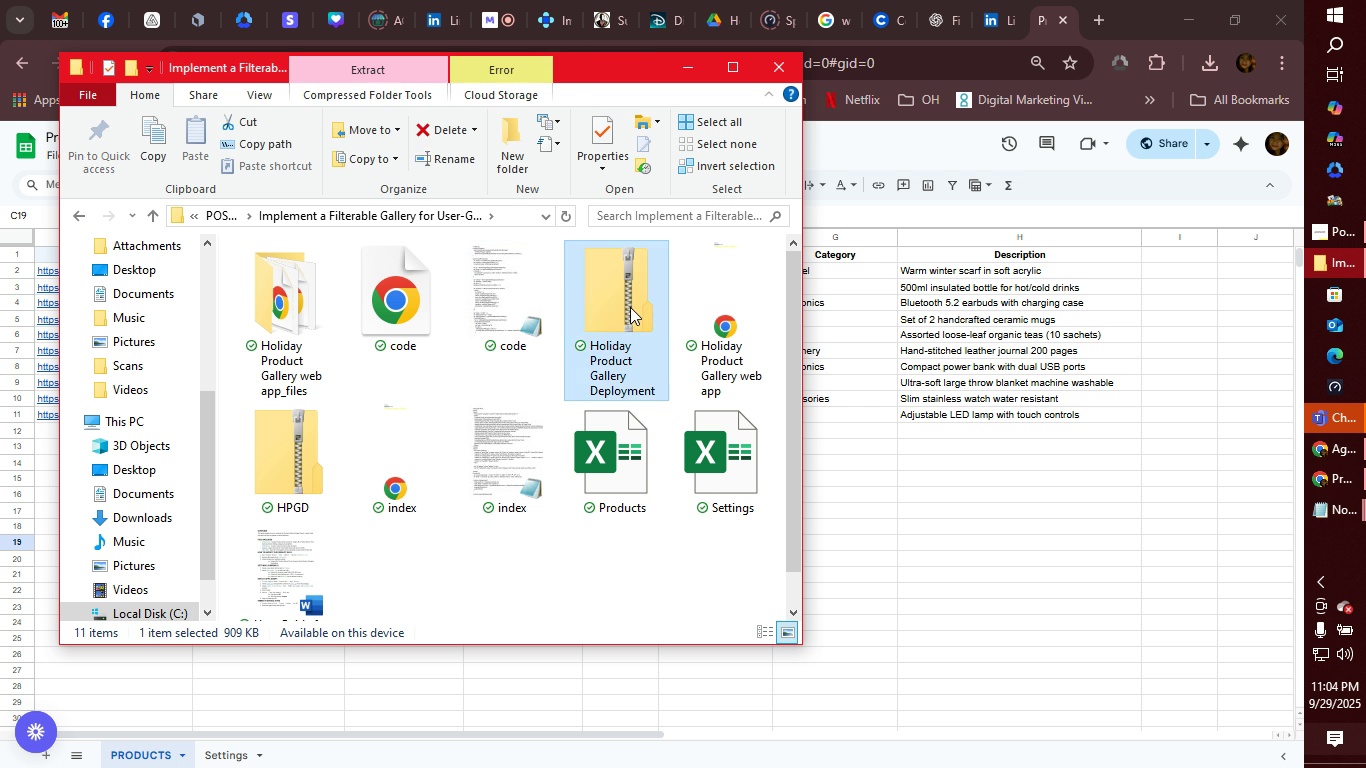 
key(Delete)
 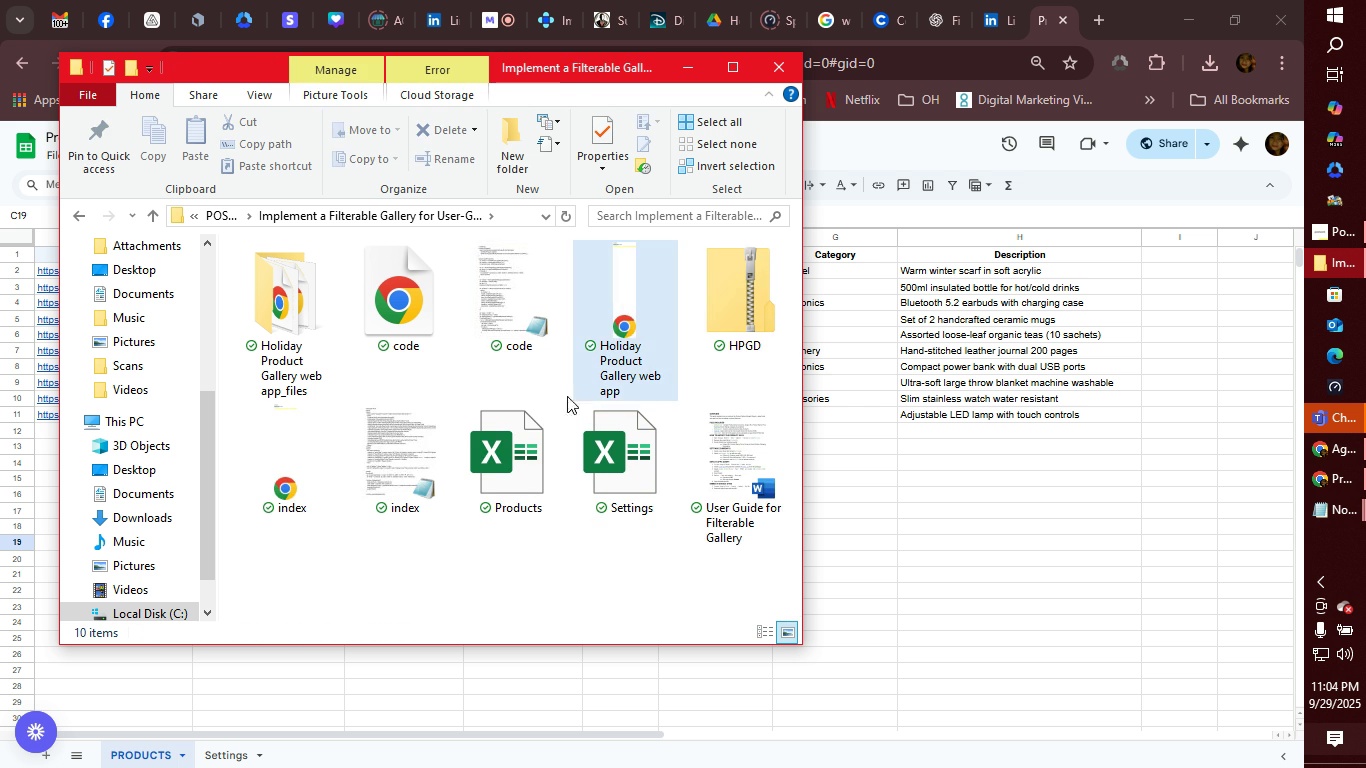 
left_click([418, 322])